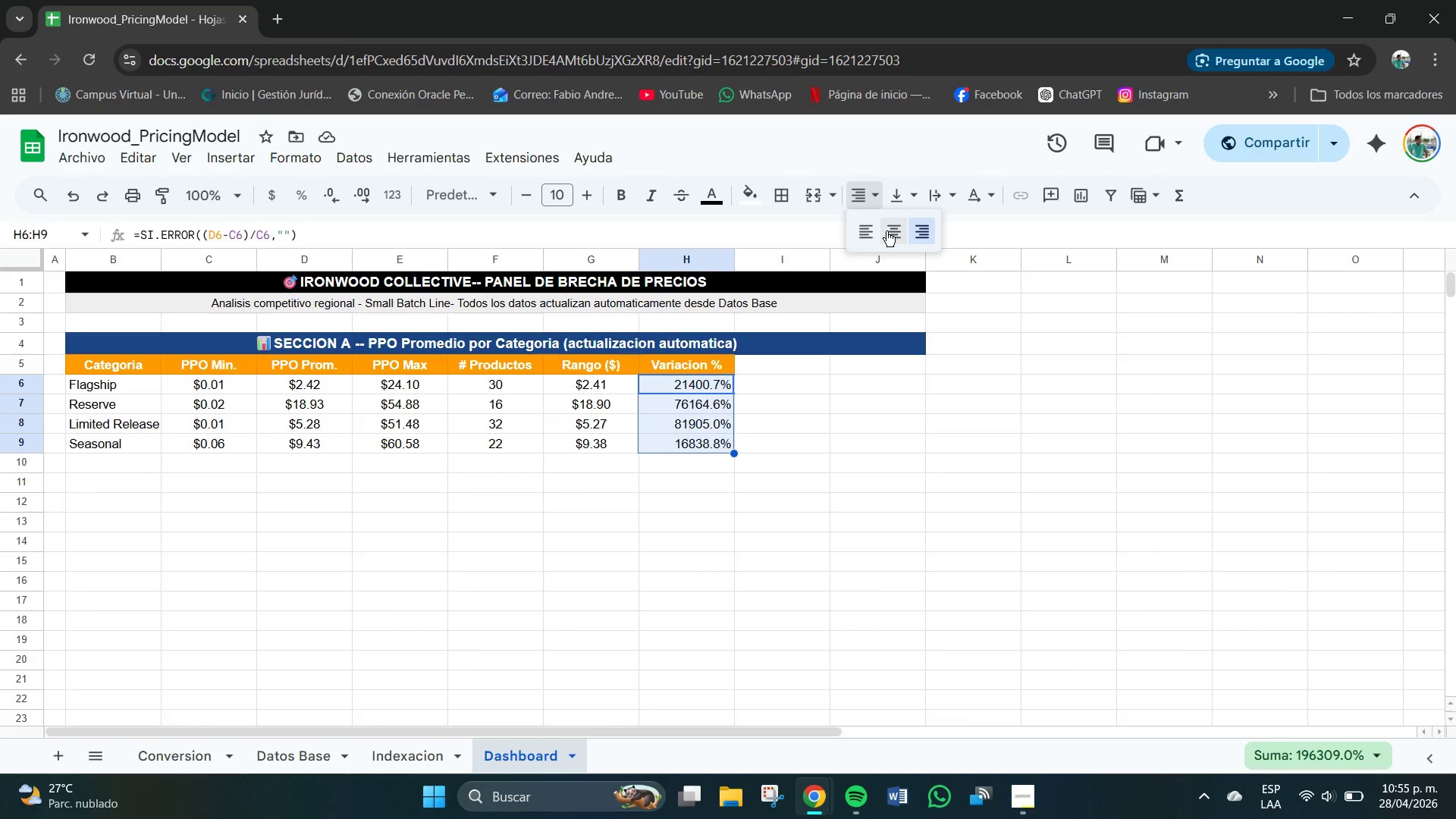 
left_click([886, 232])
 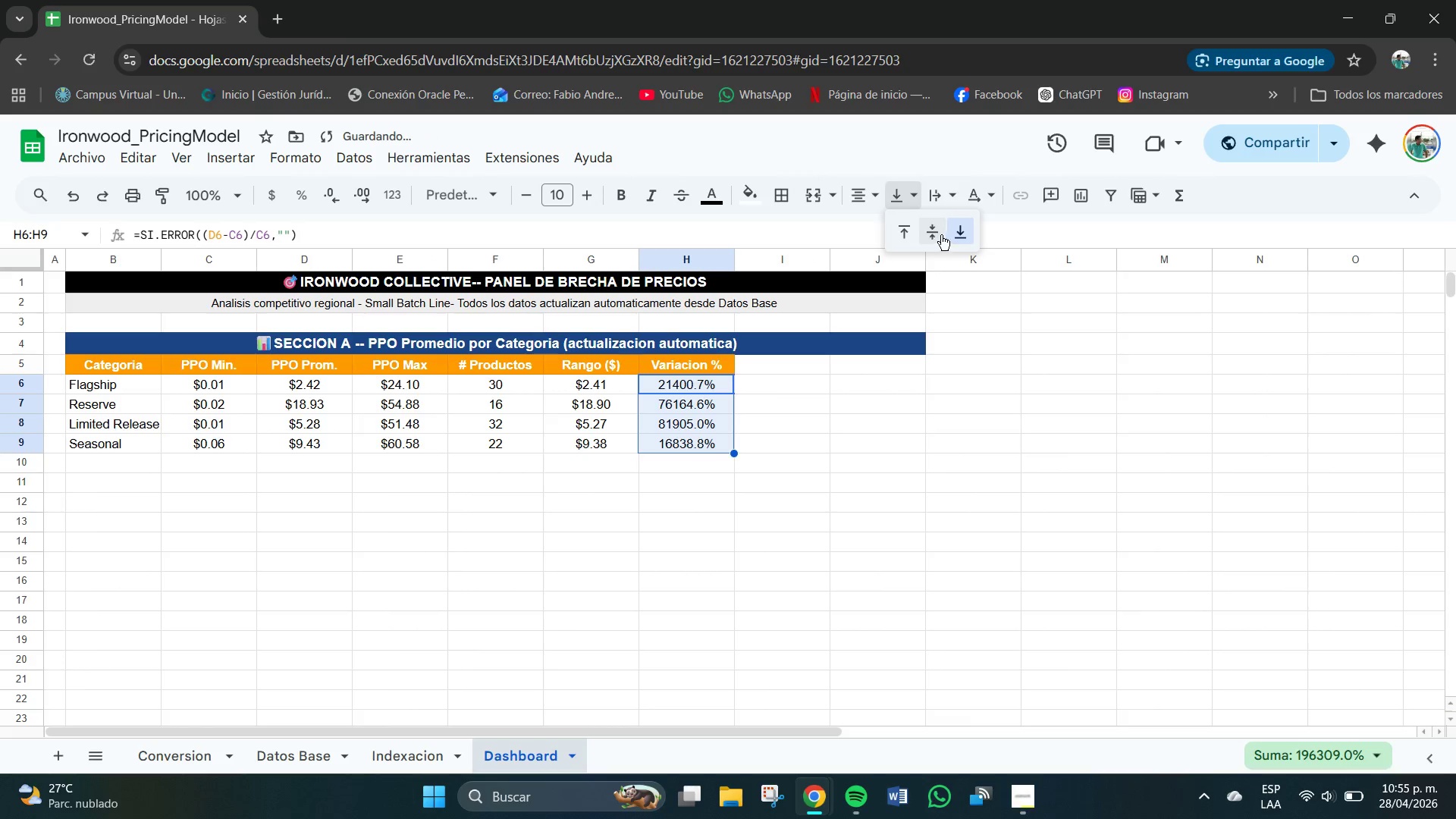 
left_click([934, 229])
 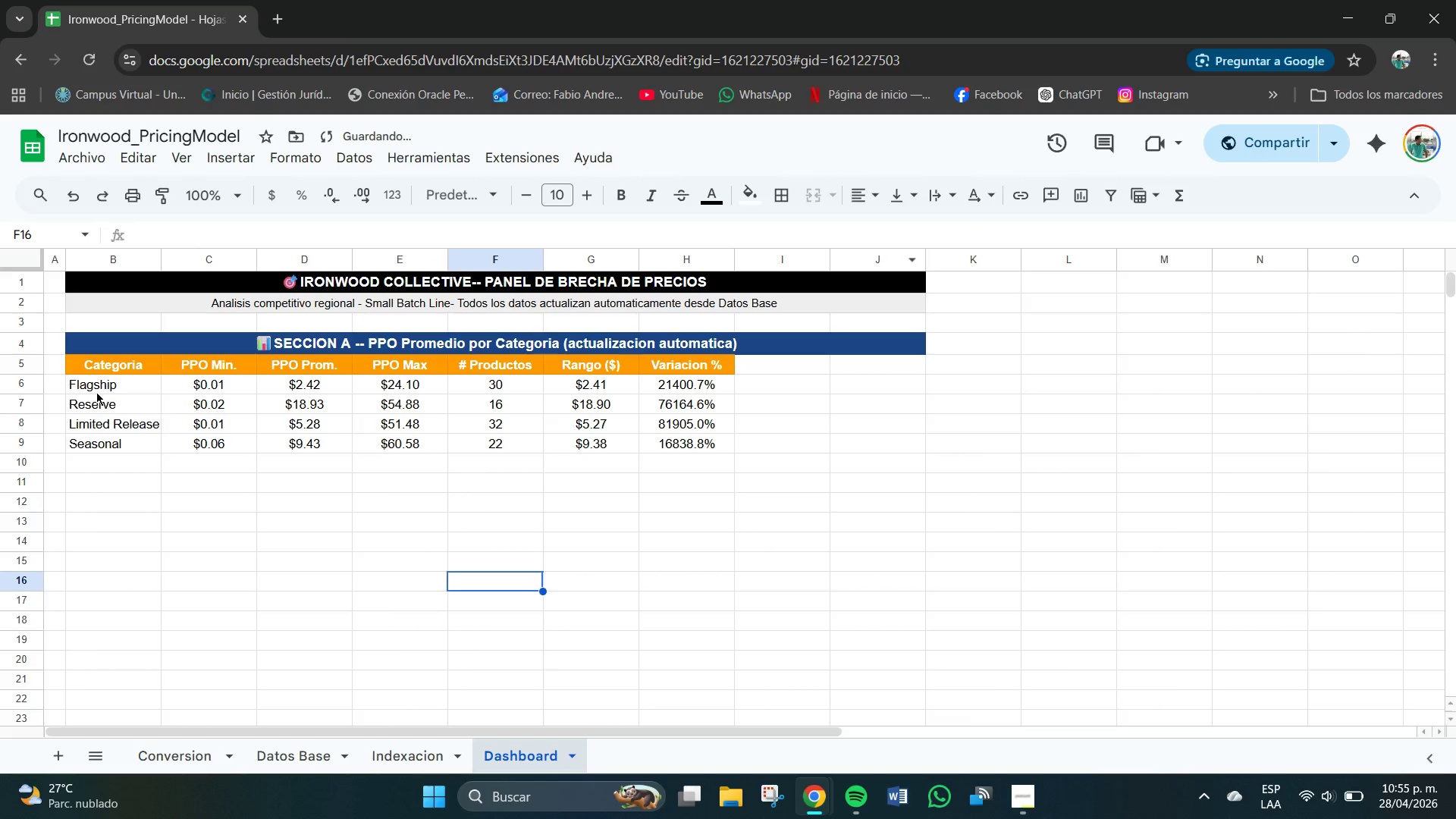 
left_click_drag(start_coordinate=[89, 383], to_coordinate=[695, 449])
 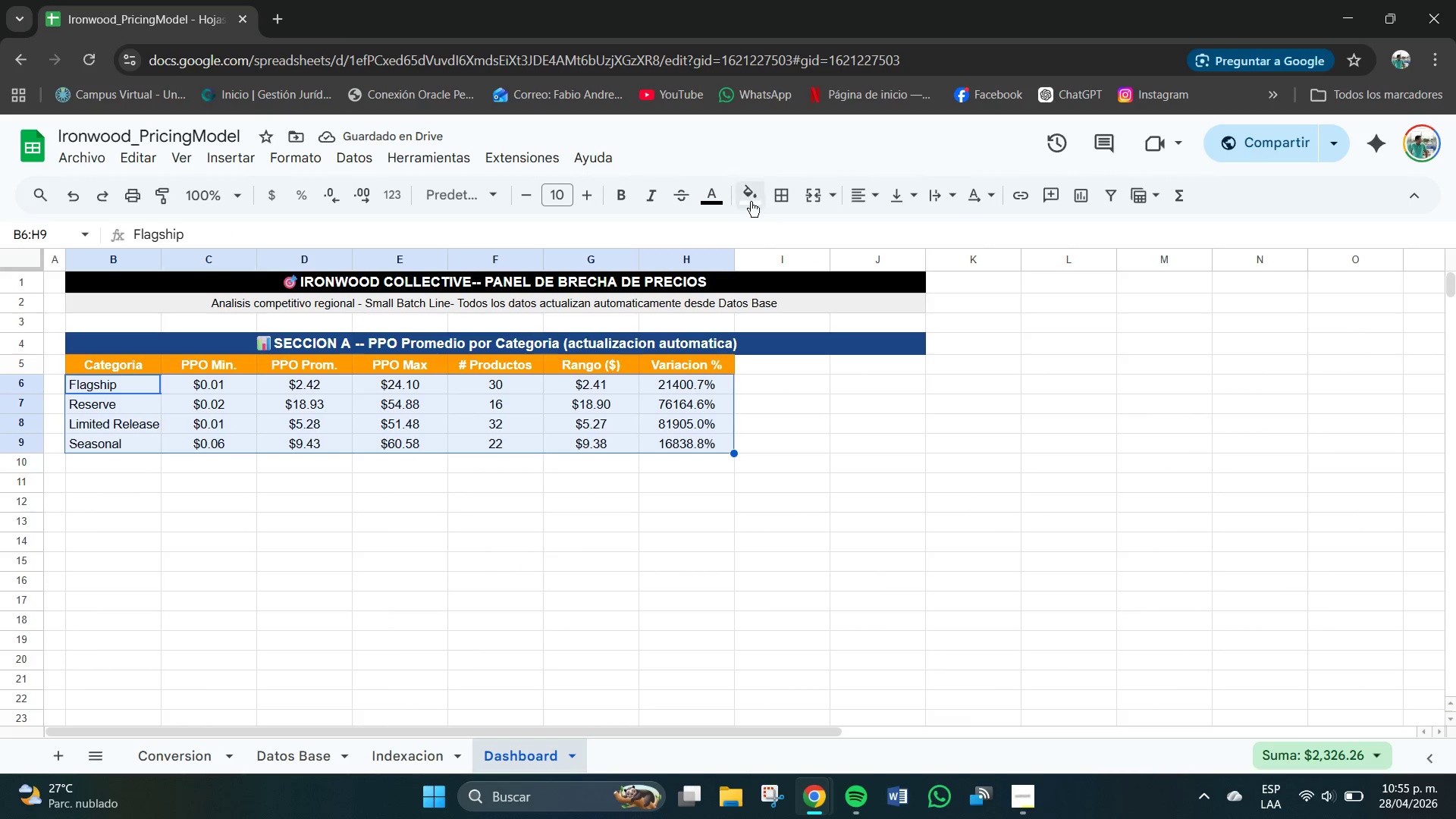 
left_click([784, 199])
 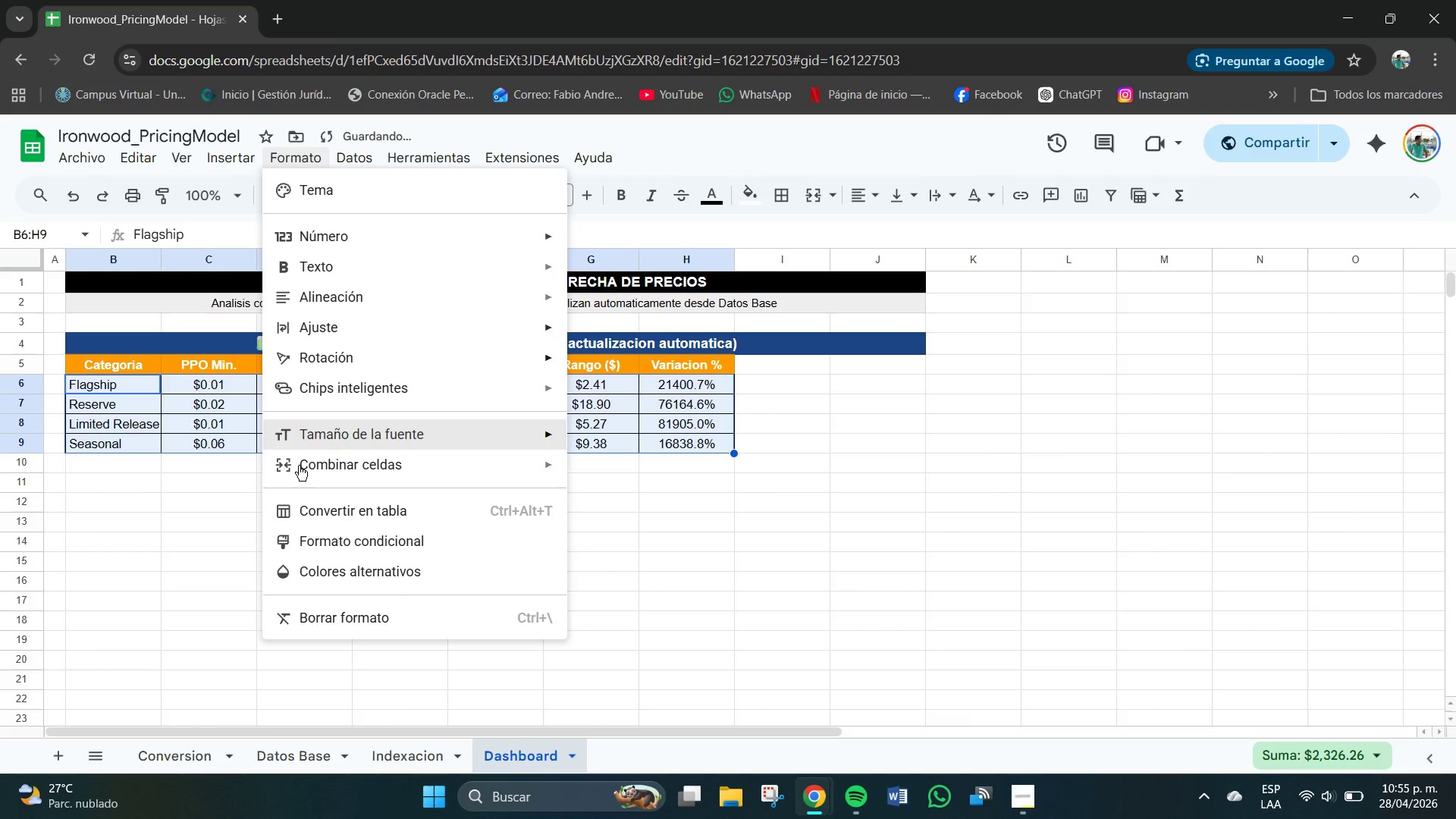 
left_click([349, 576])
 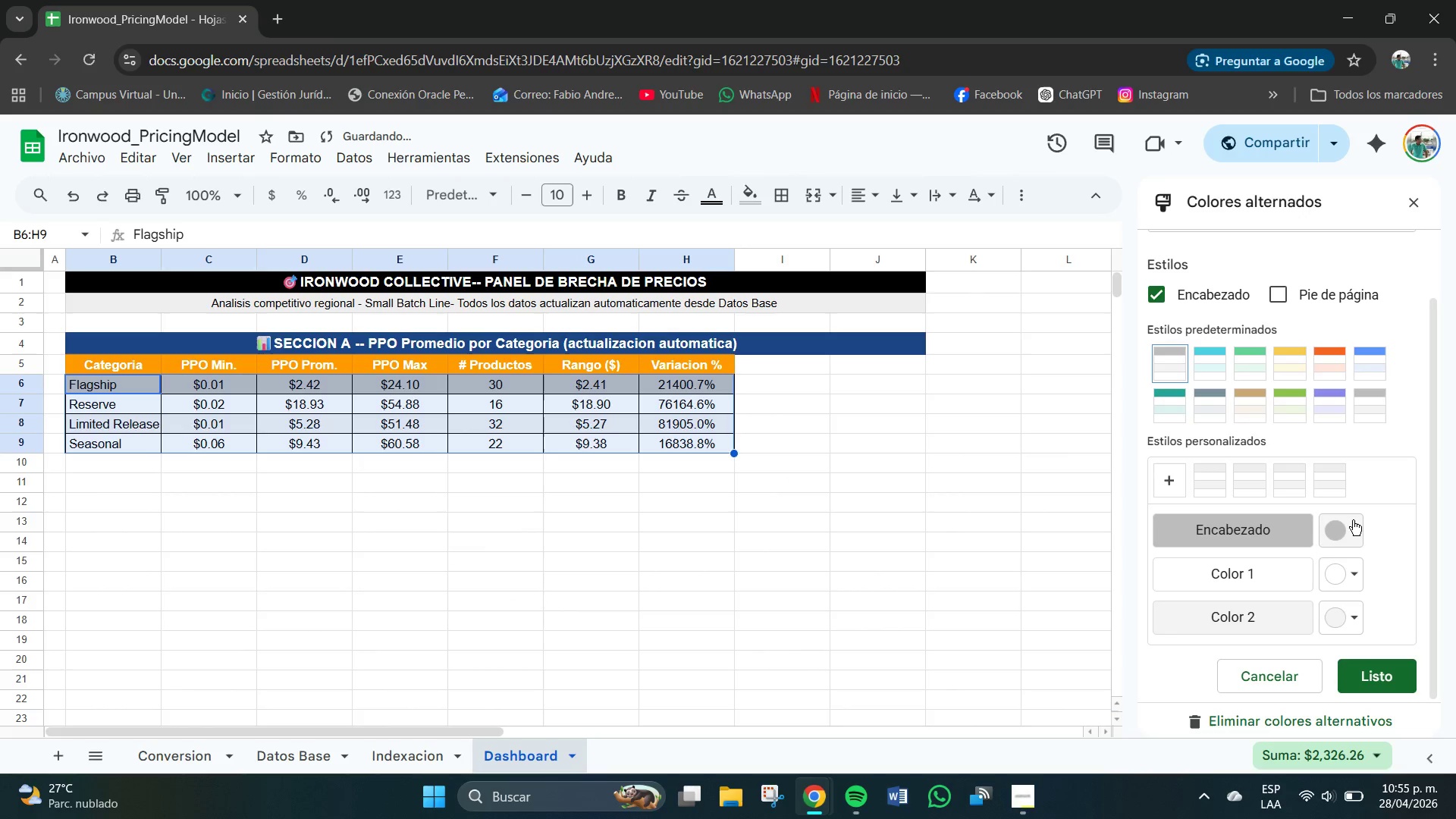 
left_click([1352, 527])
 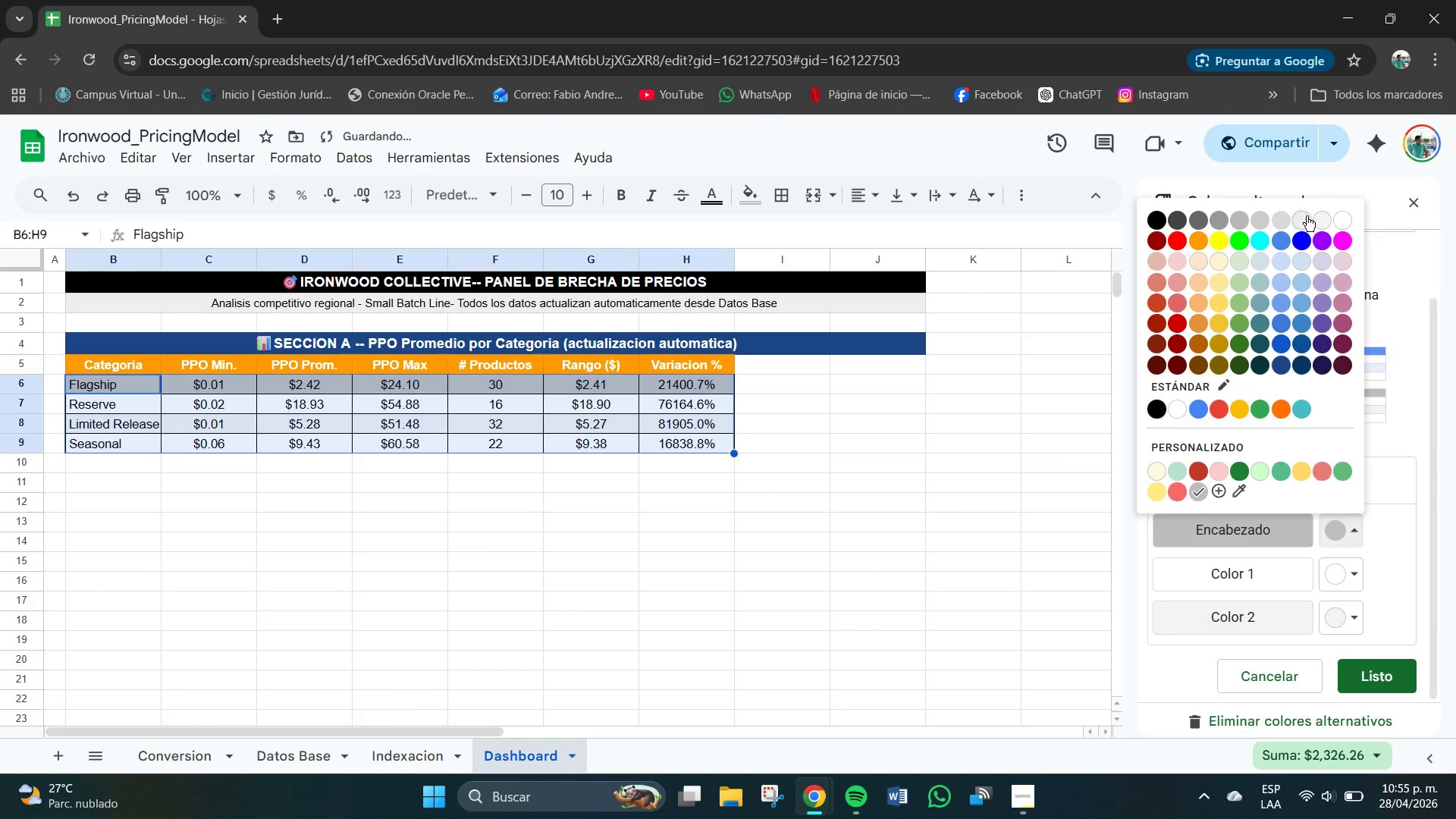 
left_click([1305, 212])
 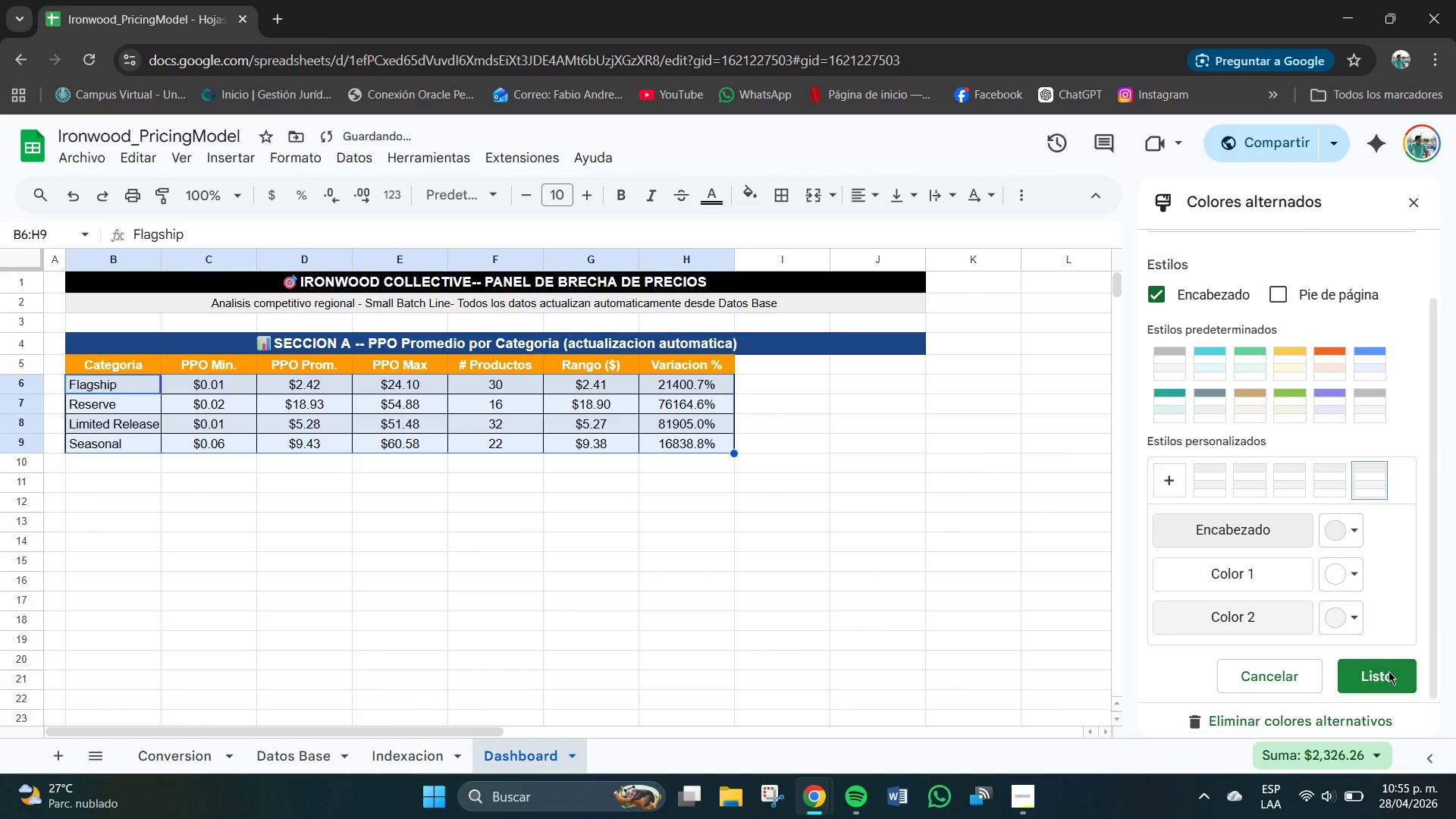 
left_click([1389, 671])
 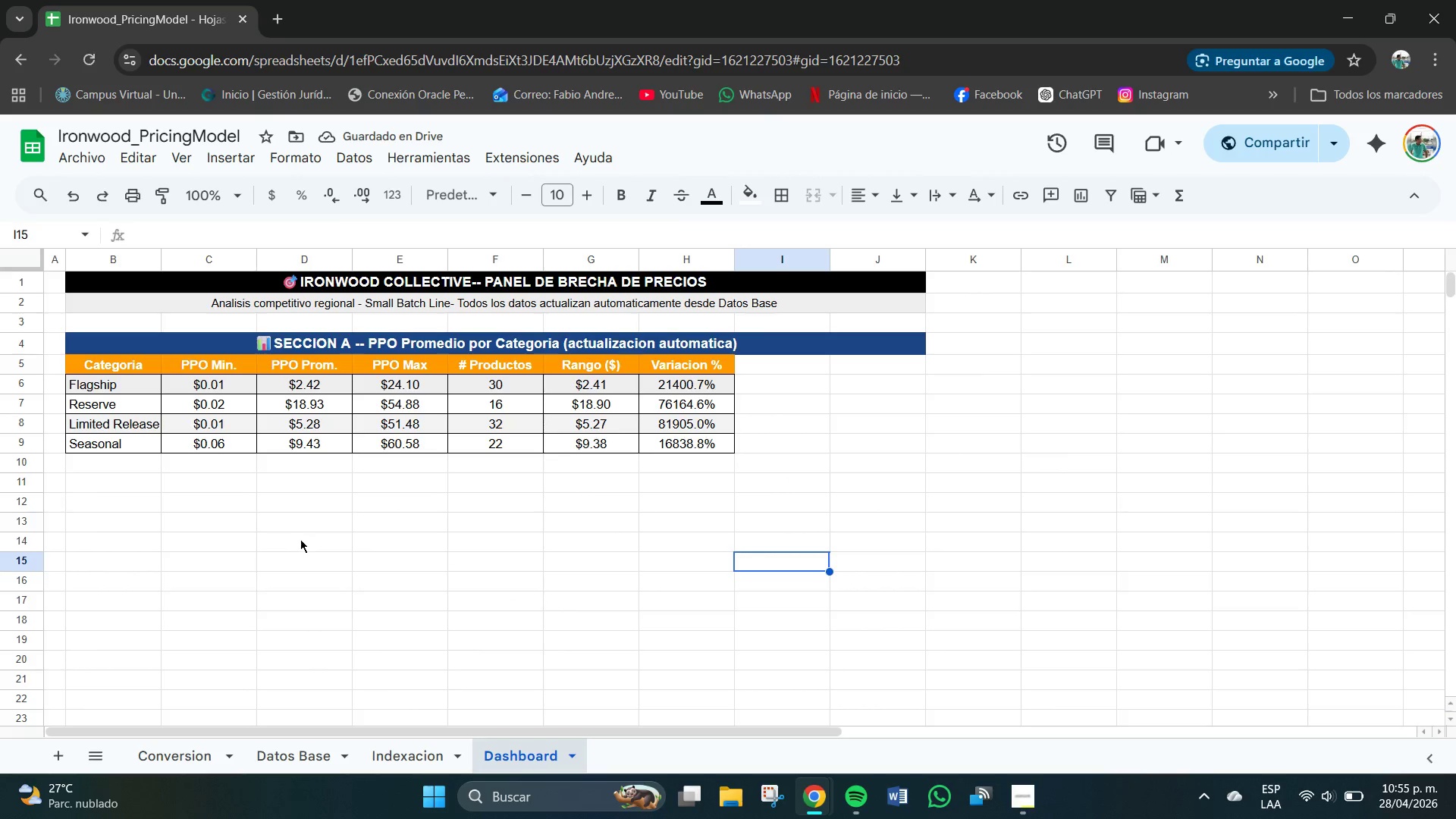 
left_click_drag(start_coordinate=[133, 391], to_coordinate=[128, 444])
 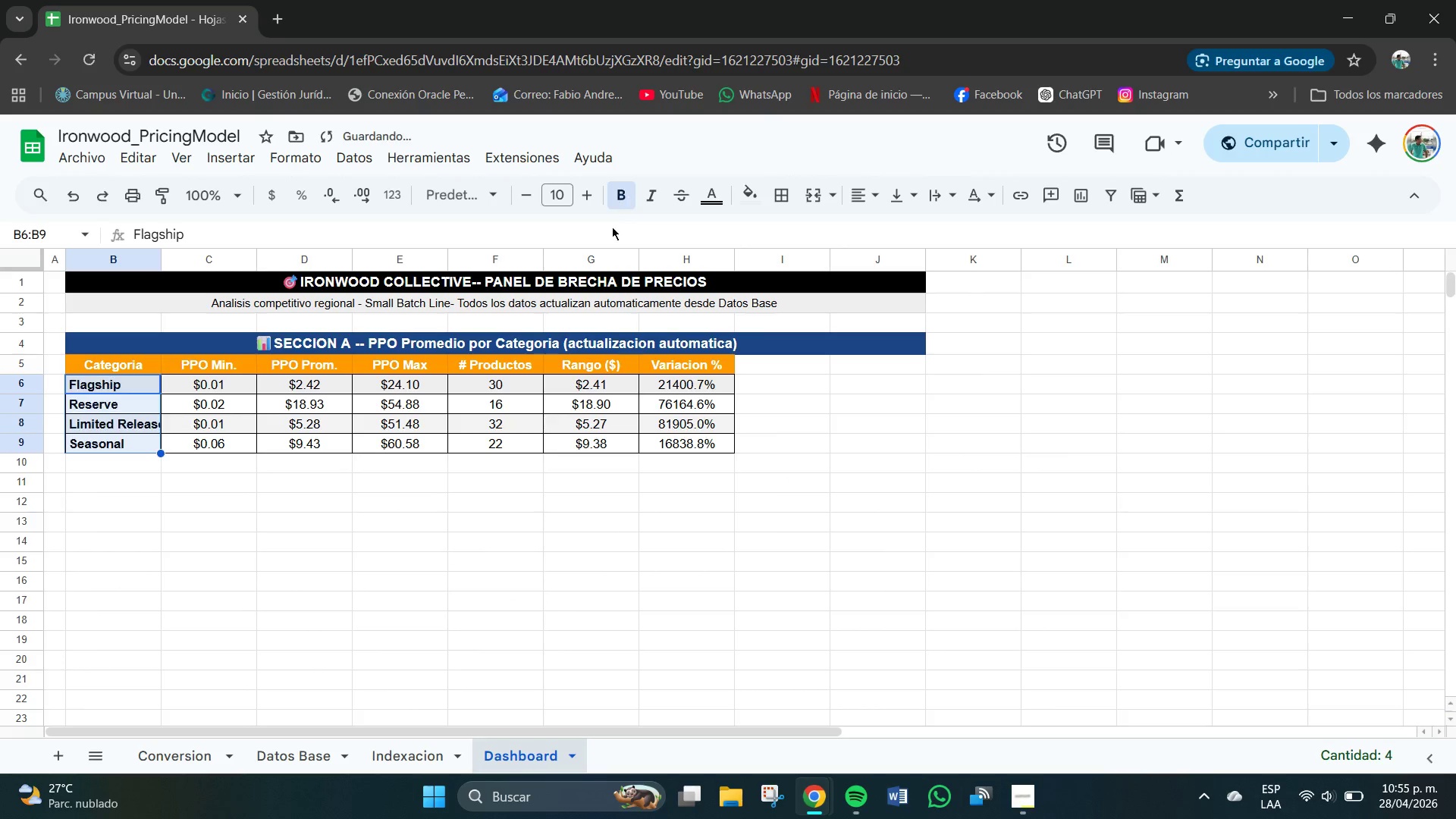 
double_click([380, 641])
 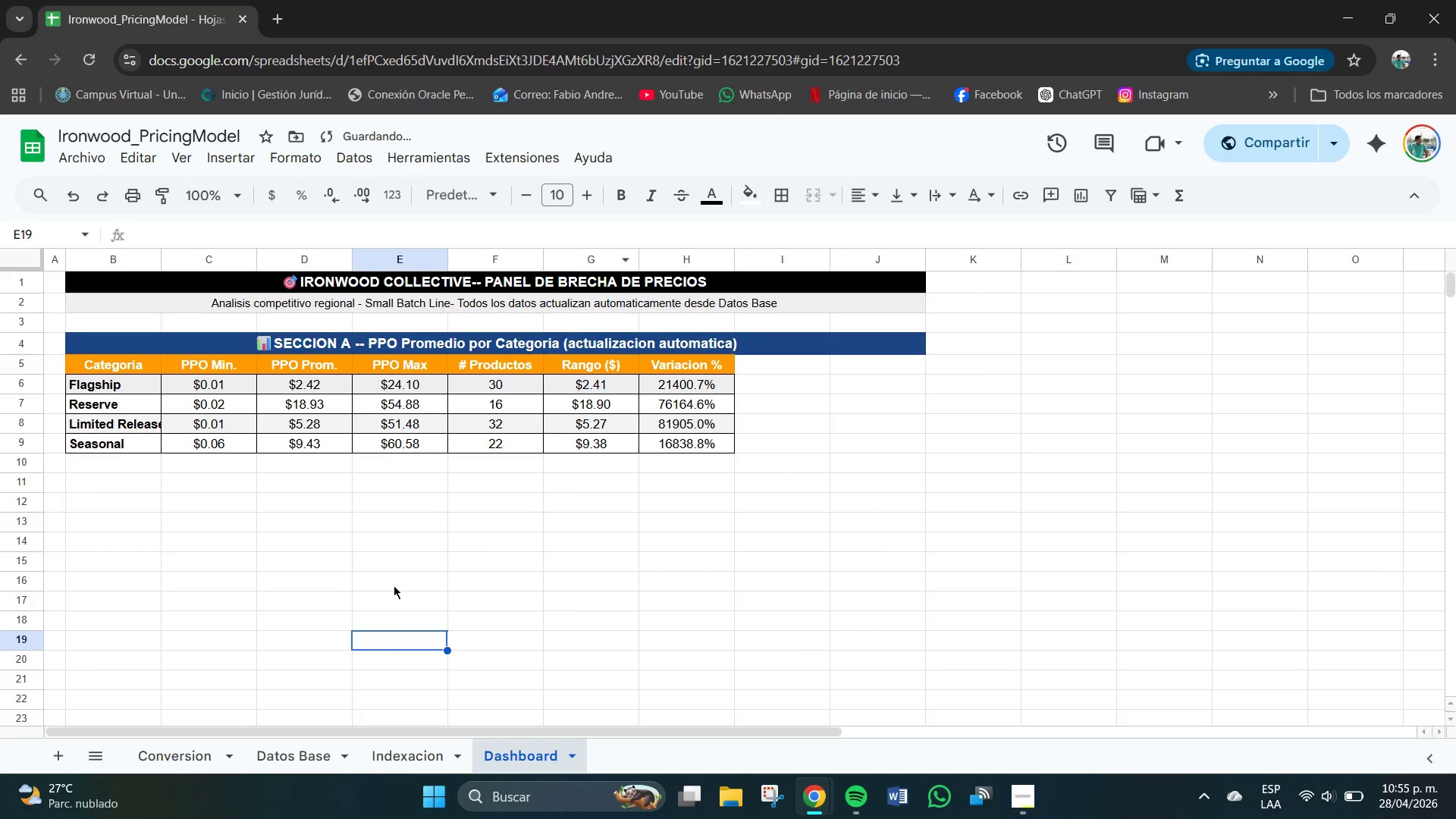 
scroll: coordinate [1040, 539], scroll_direction: up, amount: 11.0
 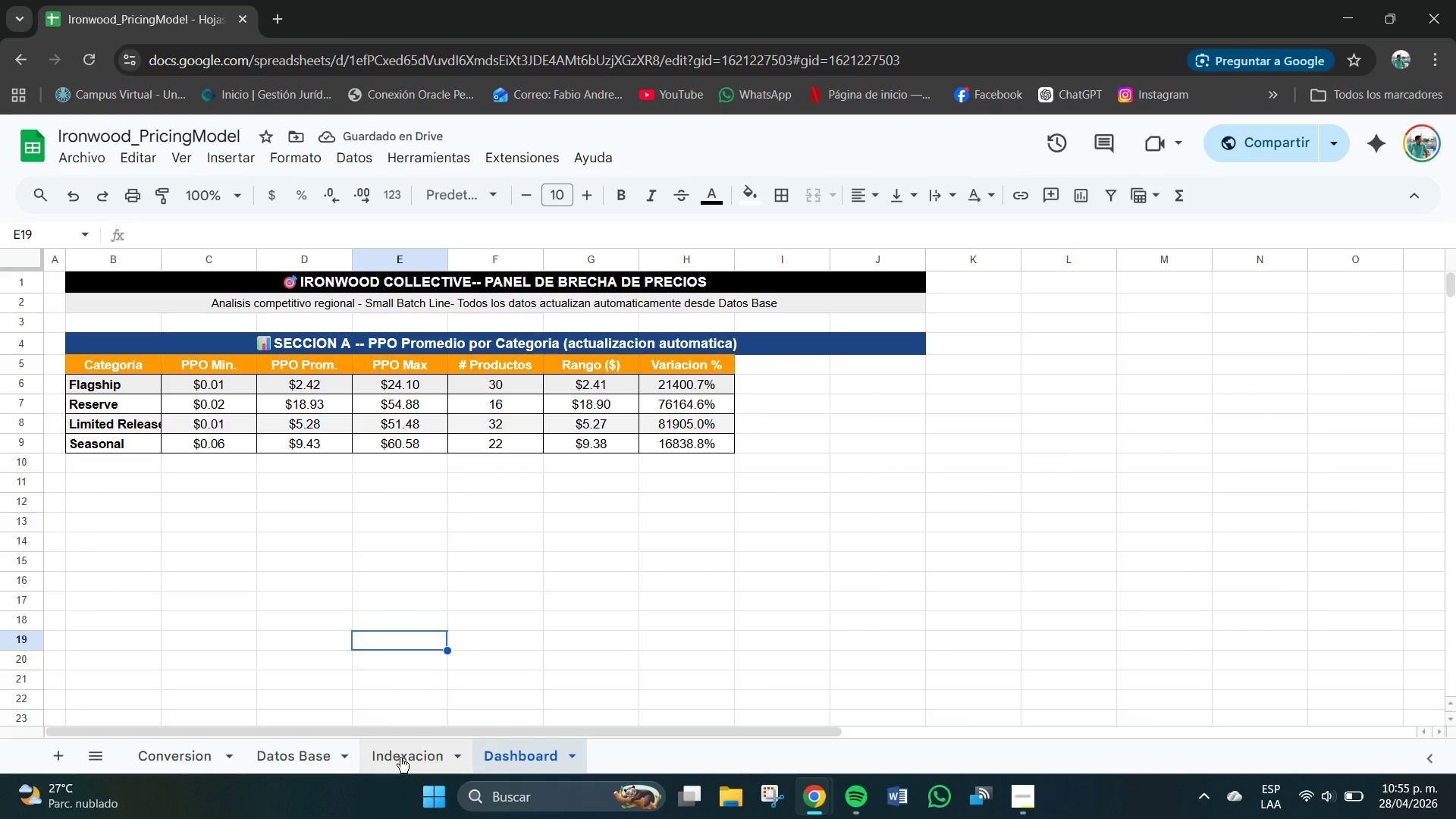 
left_click([400, 758])
 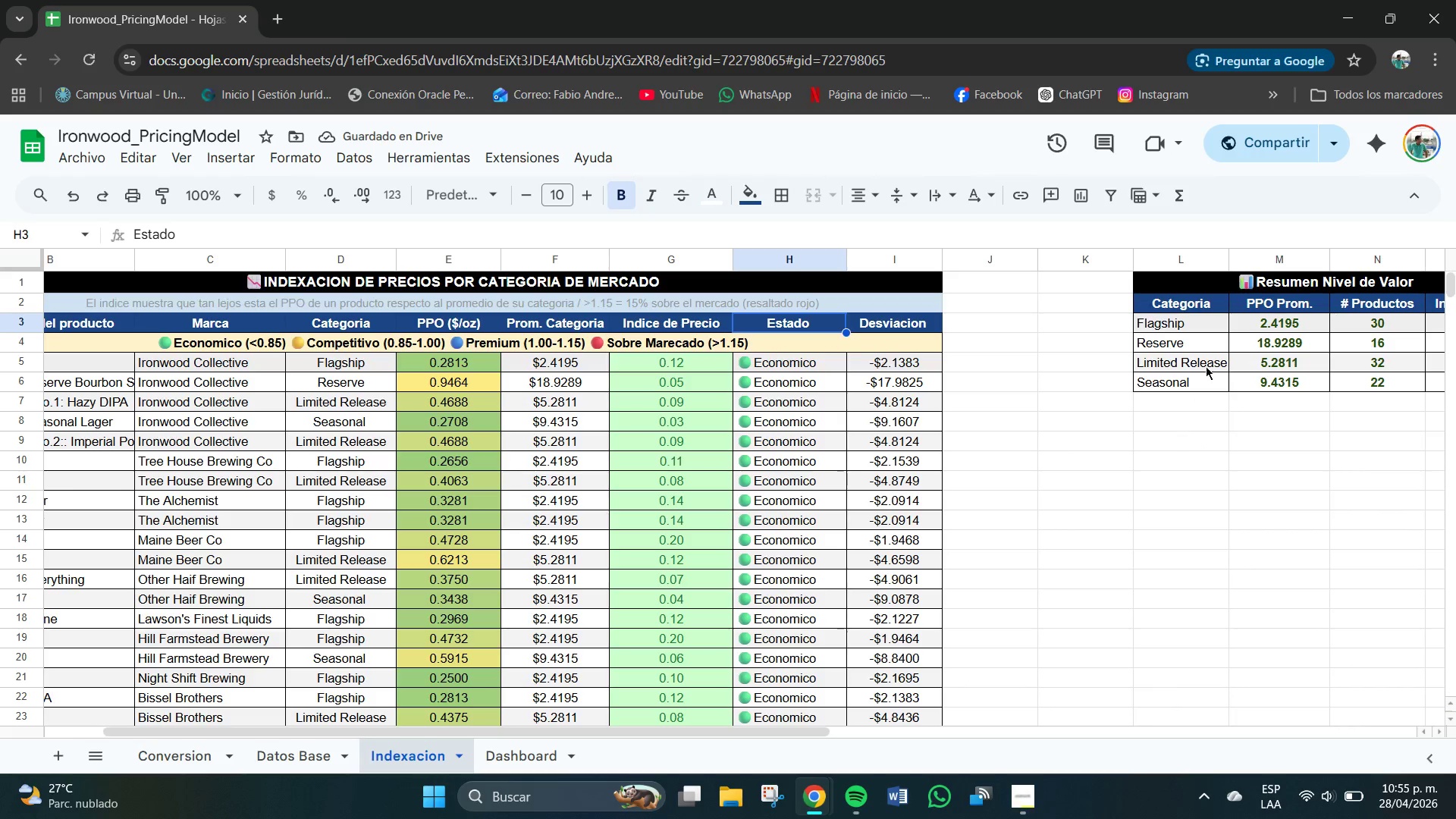 
left_click_drag(start_coordinate=[1172, 318], to_coordinate=[1190, 383])
 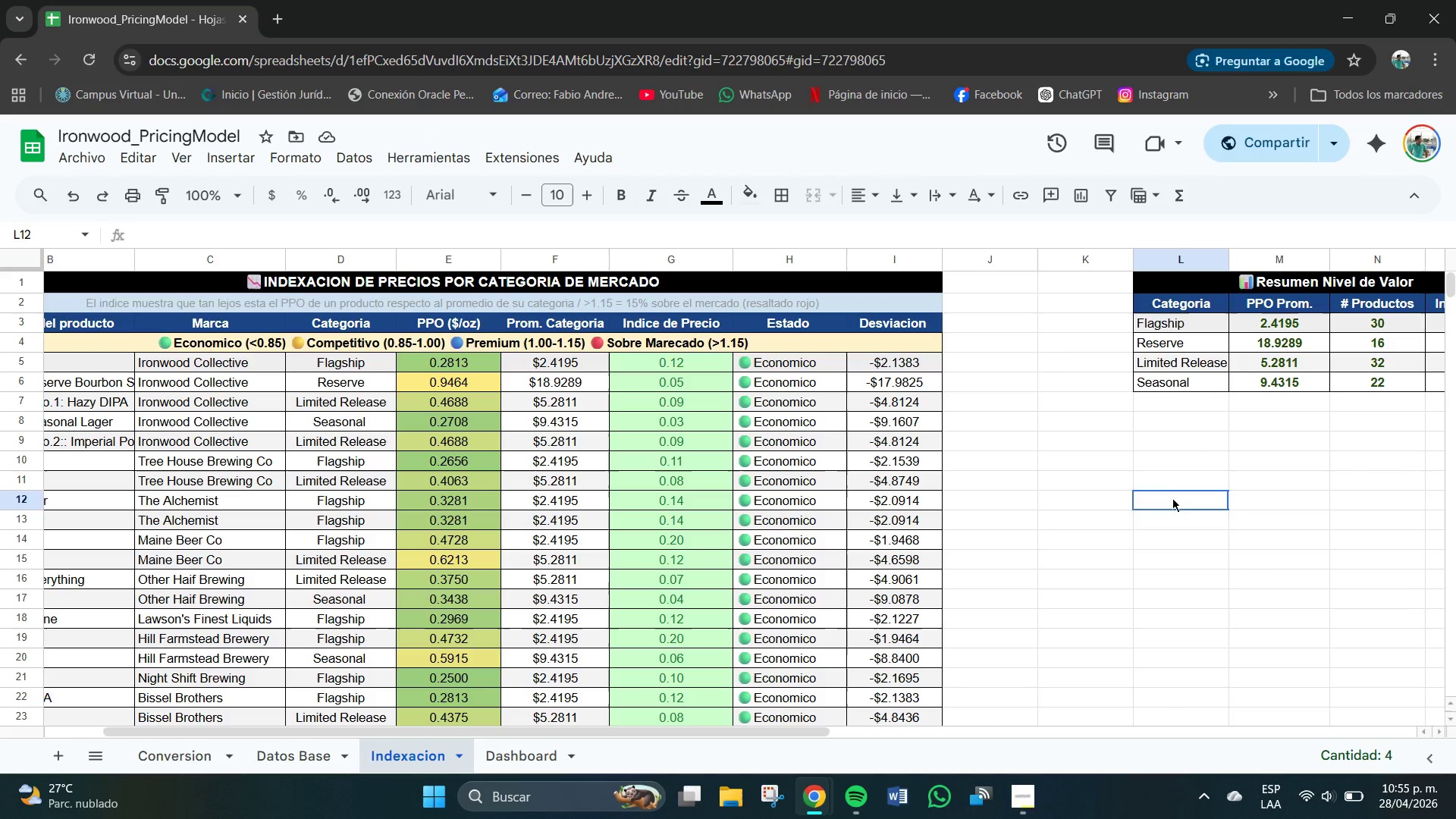 
left_click([1172, 498])
 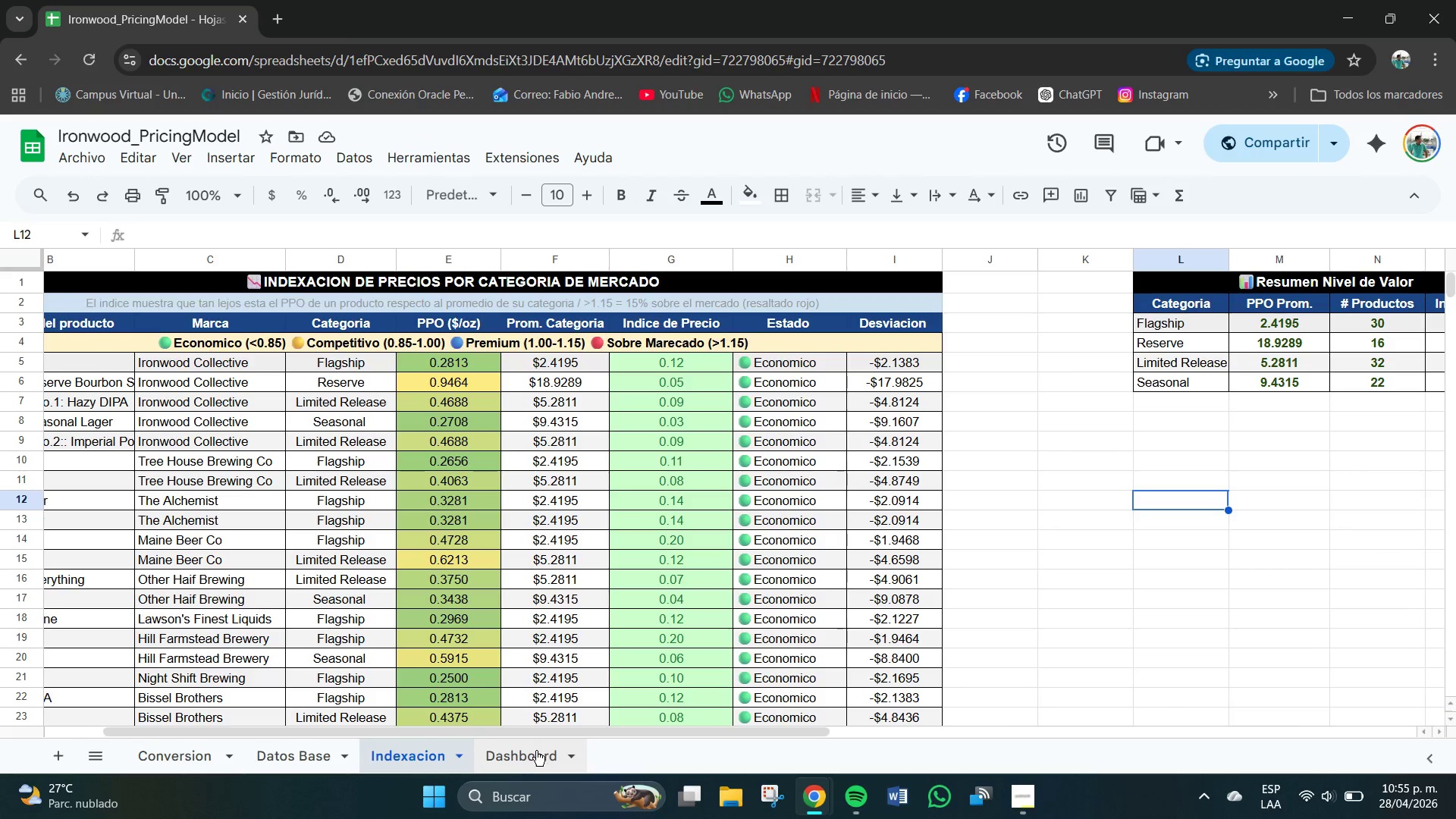 
left_click([529, 749])
 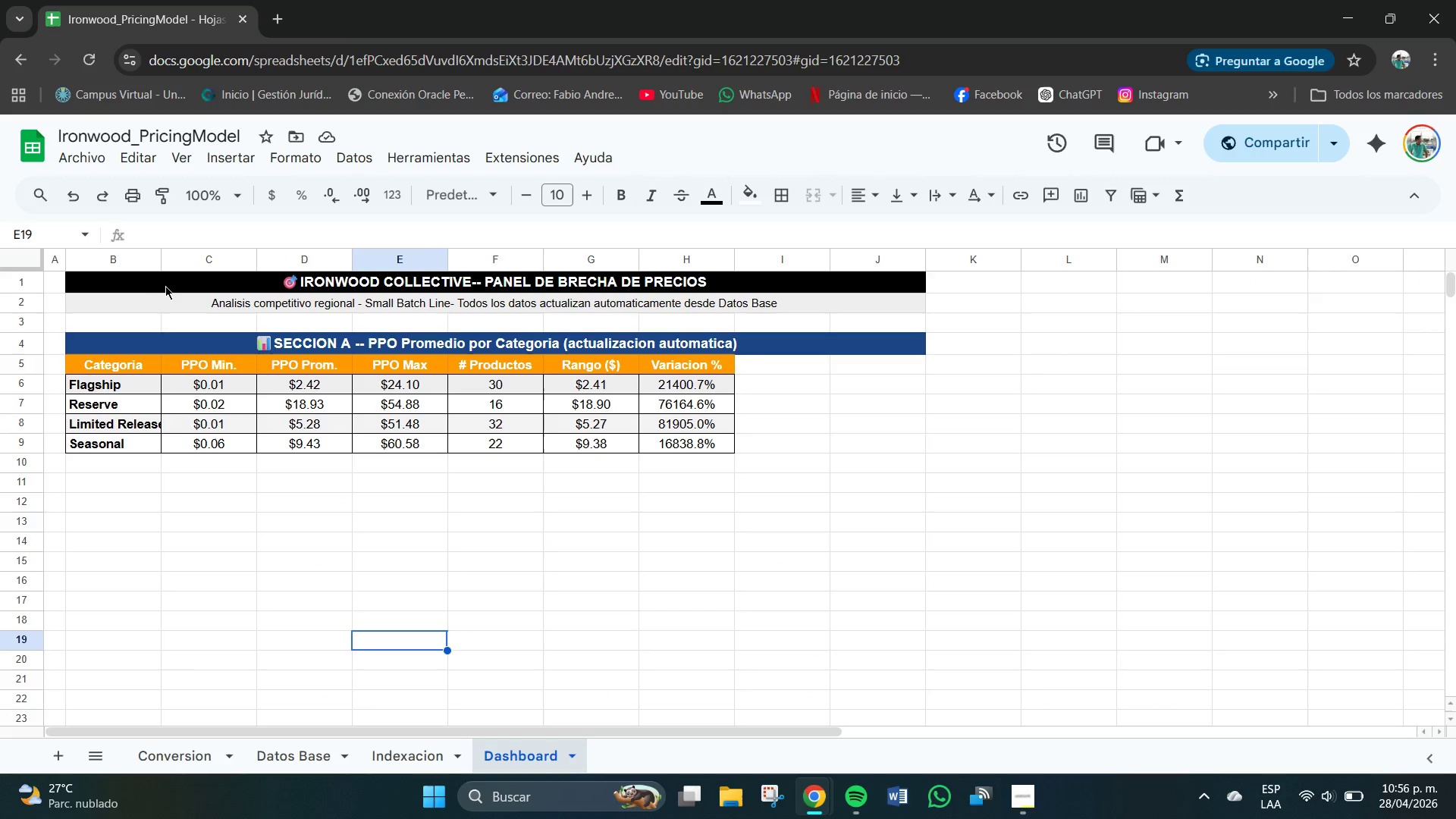 
left_click_drag(start_coordinate=[160, 264], to_coordinate=[177, 264])
 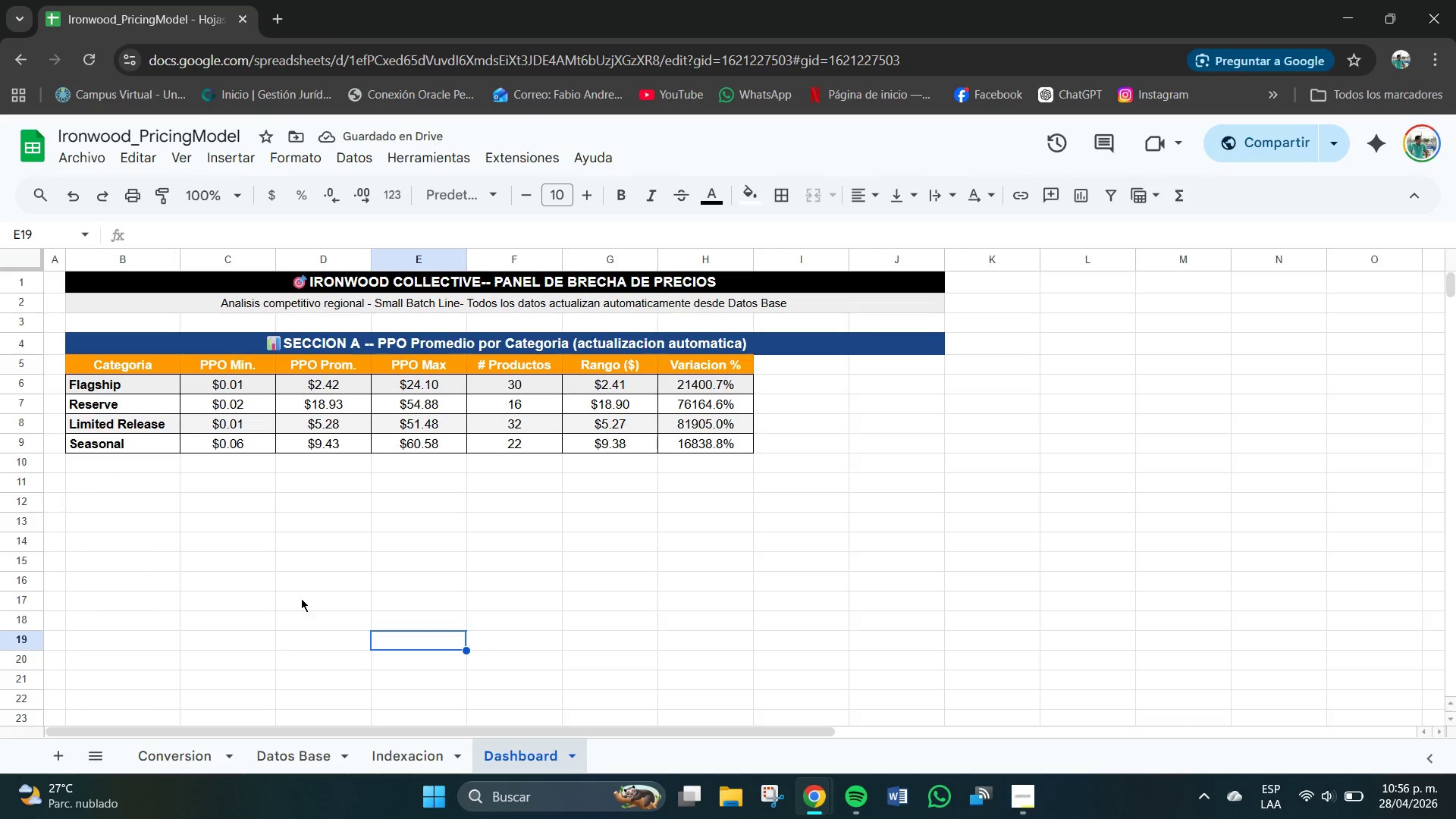 
scroll: coordinate [491, 532], scroll_direction: down, amount: 1.0
 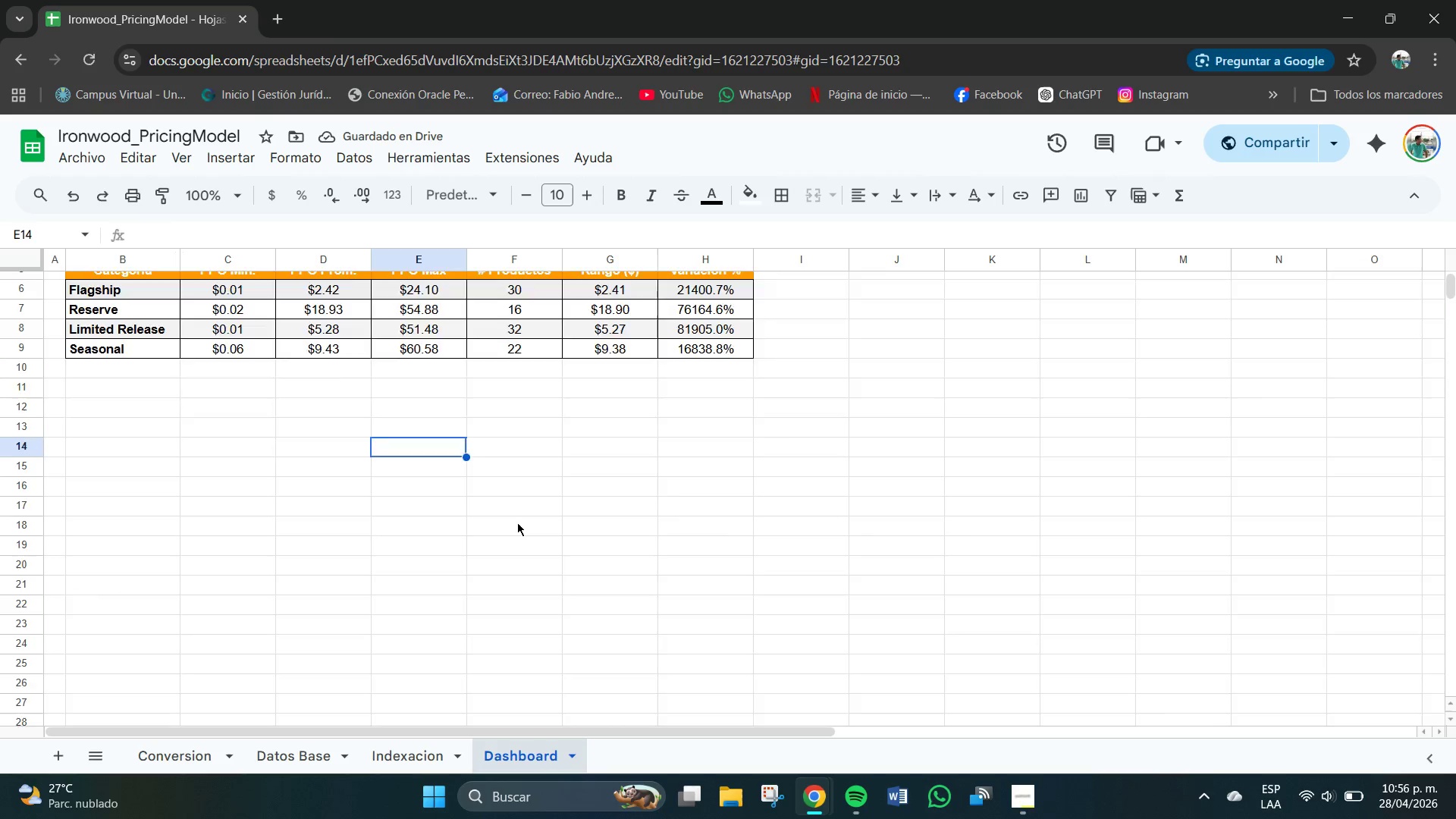 
scroll: coordinate [517, 522], scroll_direction: up, amount: 2.0
 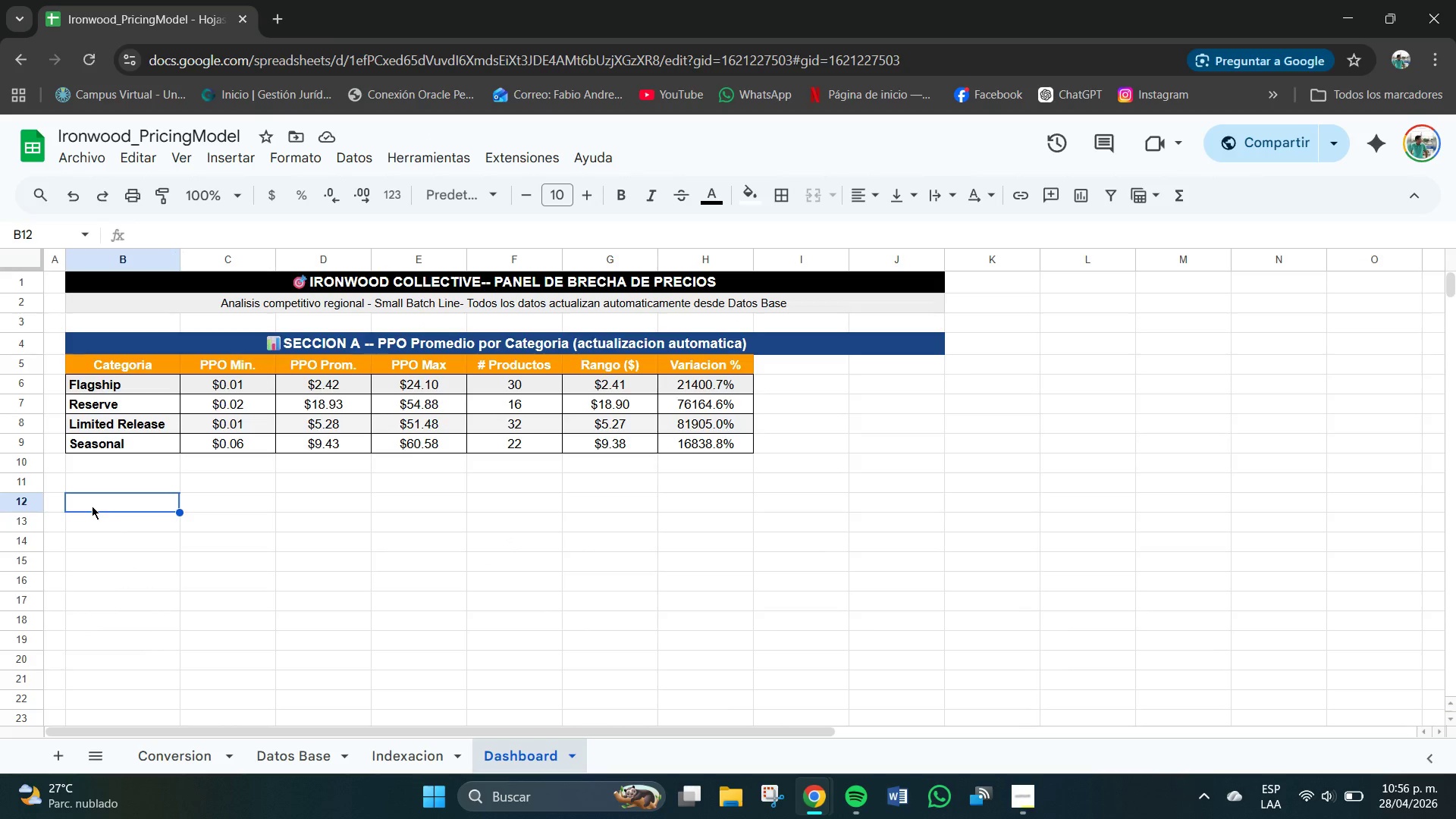 
wait(5.69)
 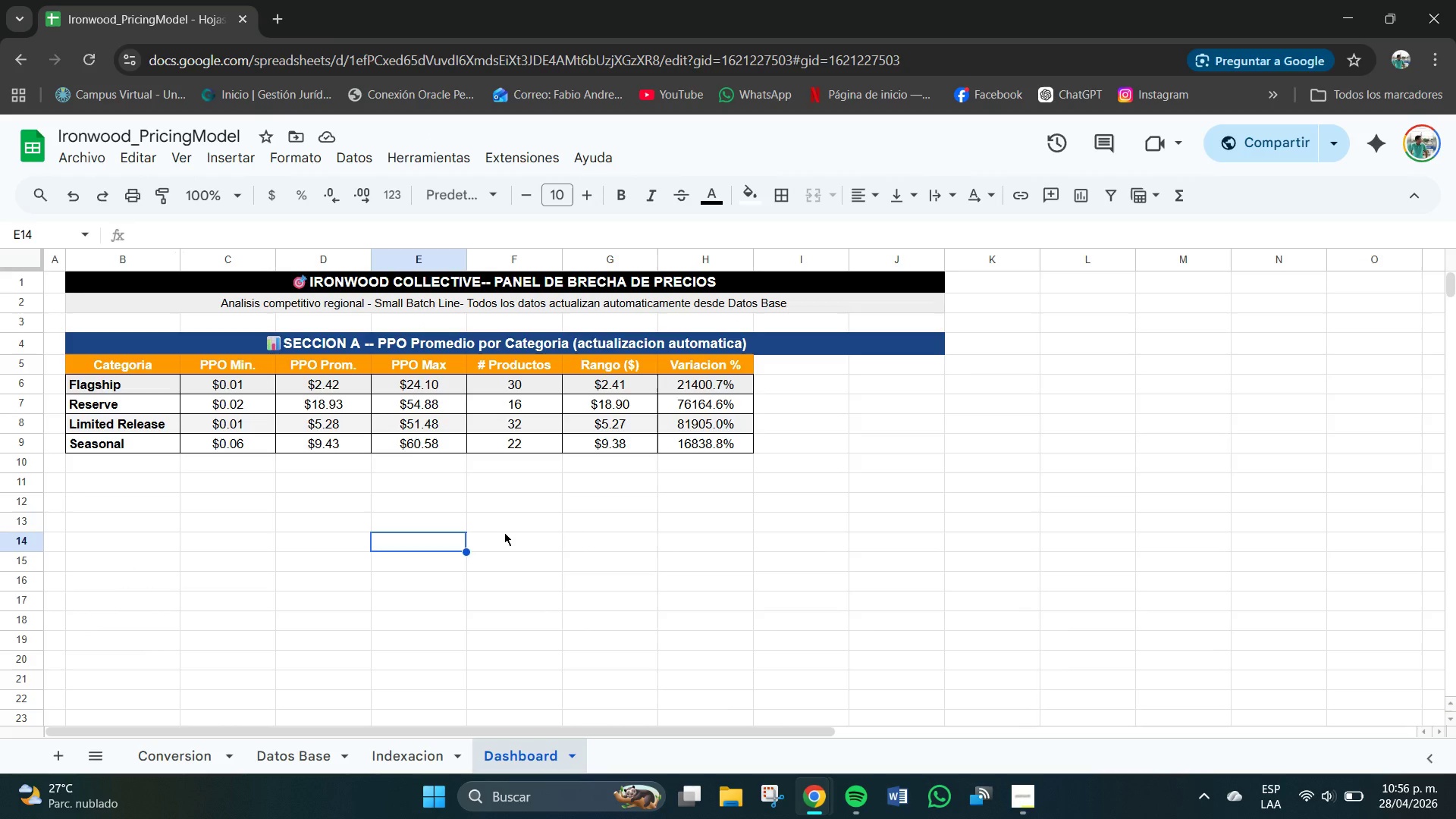 
left_click_drag(start_coordinate=[114, 508], to_coordinate=[650, 511])
 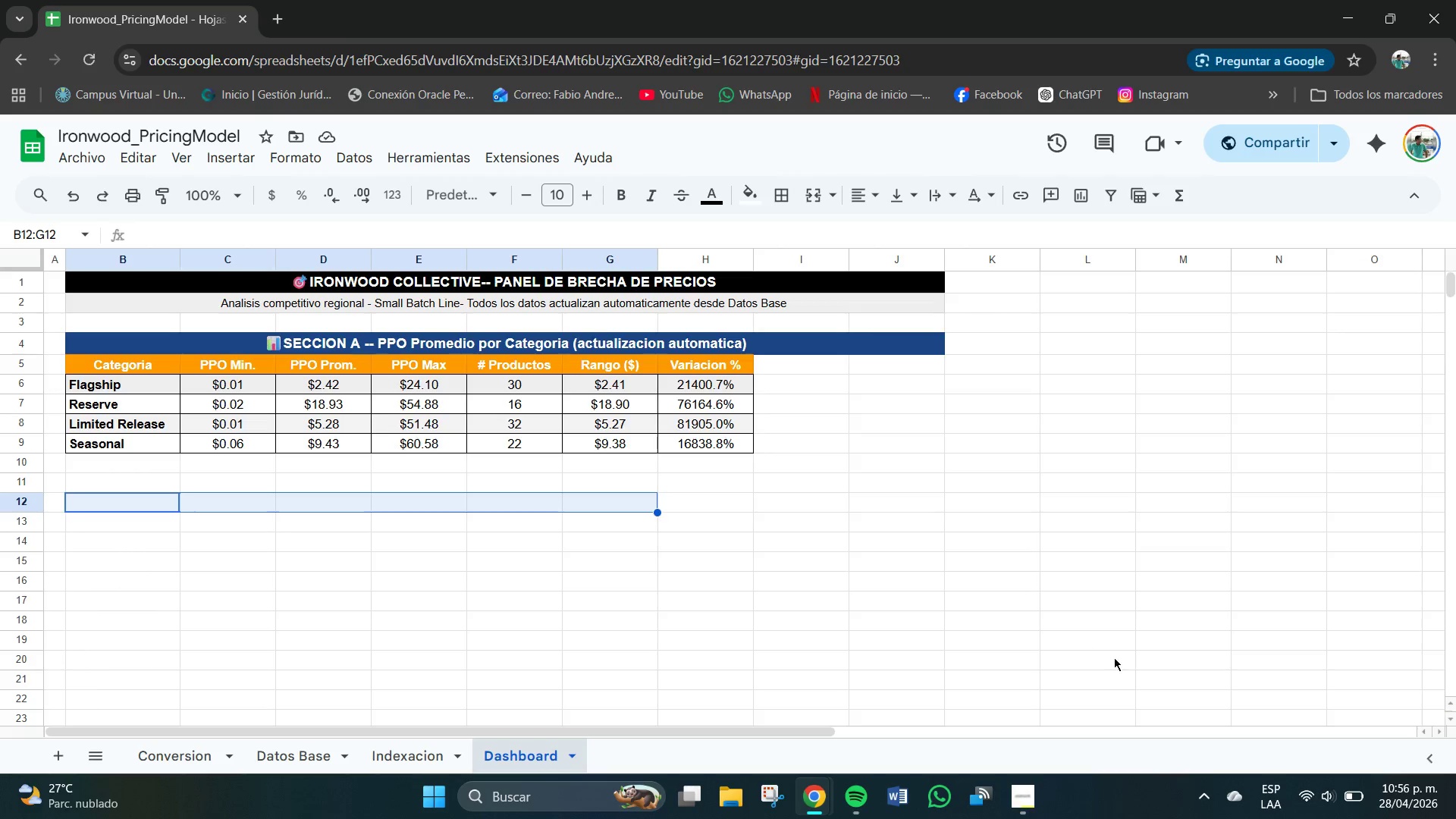 
left_click([1026, 792])